 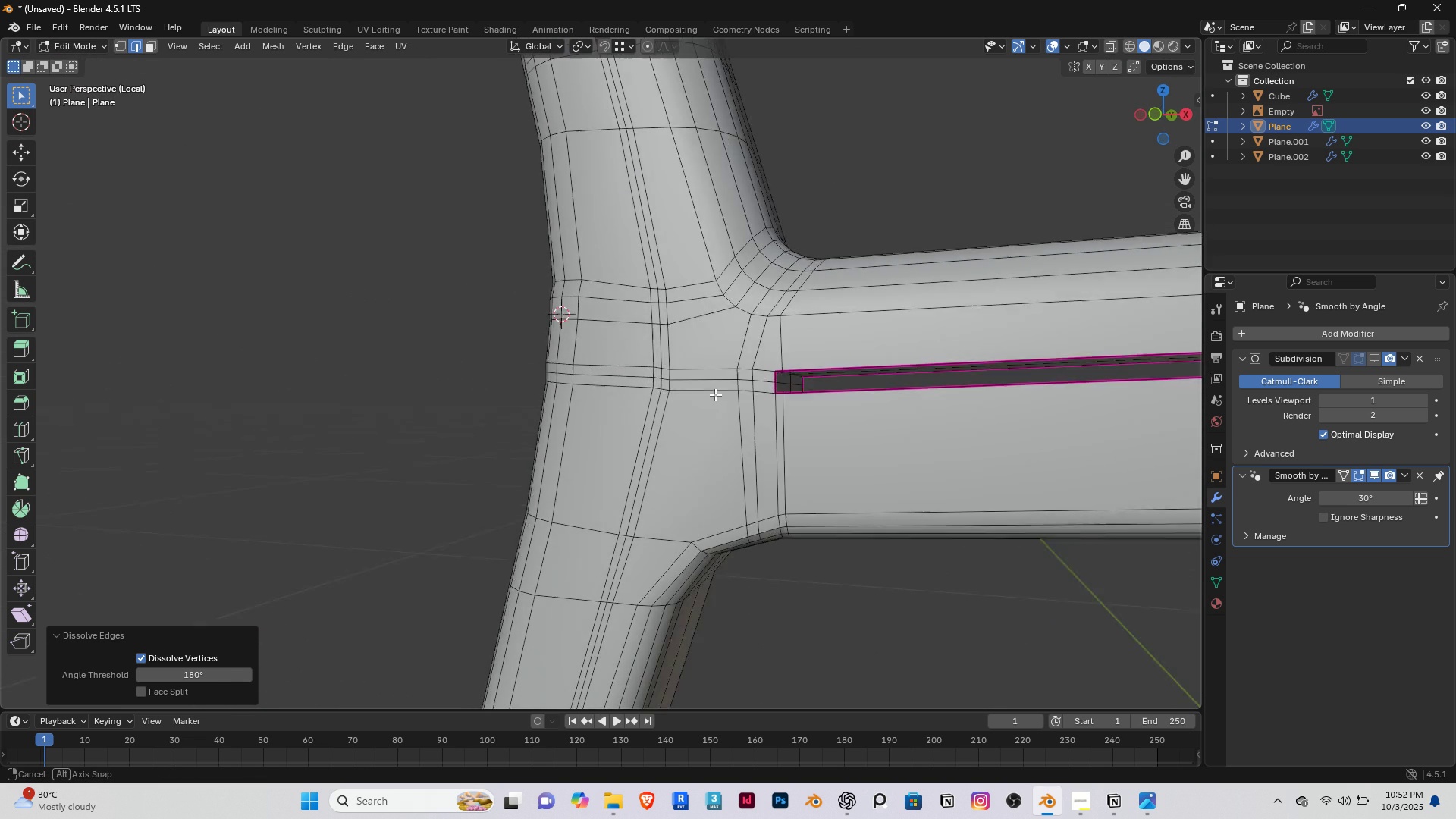 
left_click([1373, 356])
 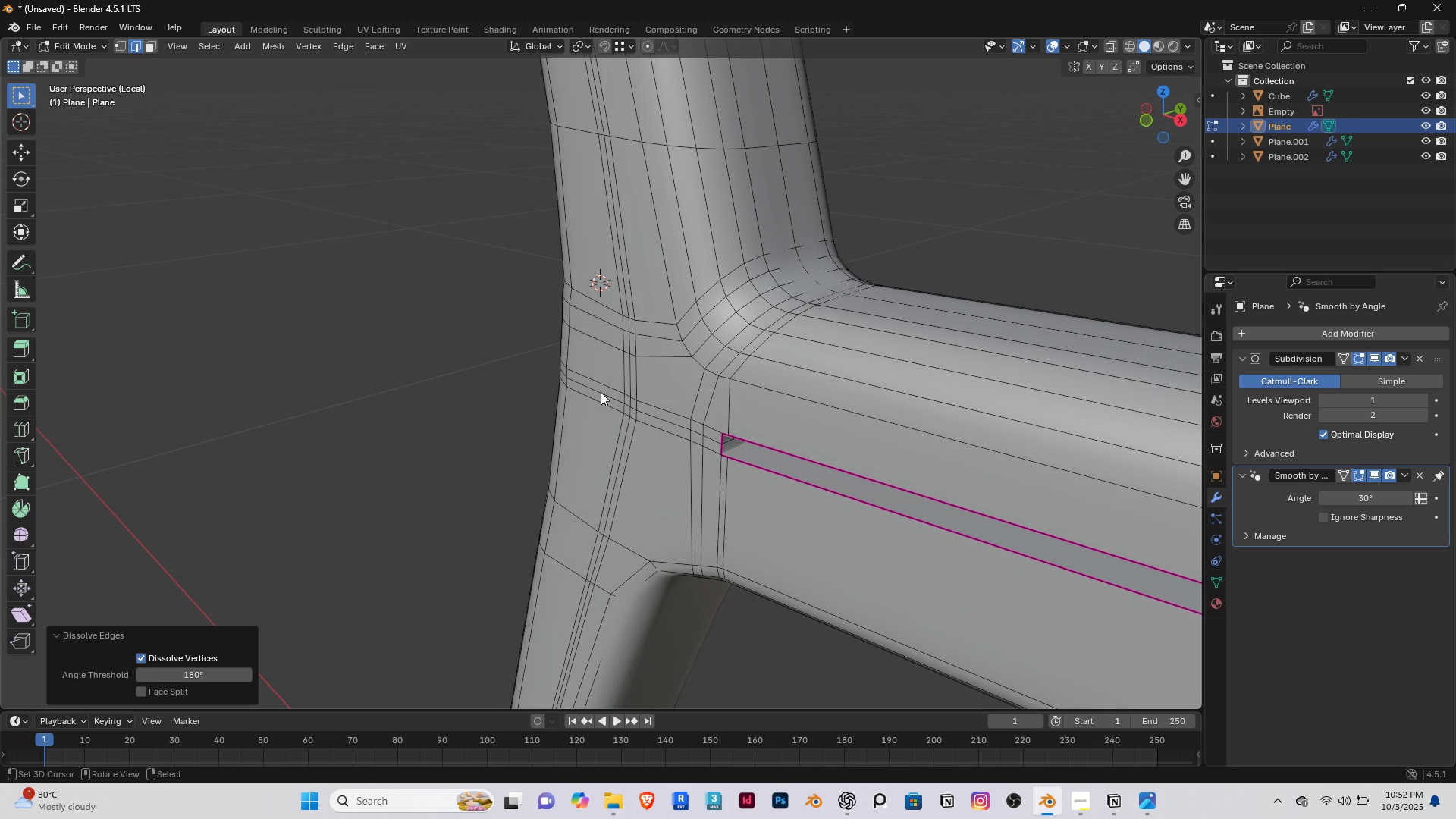 
key(Tab)
 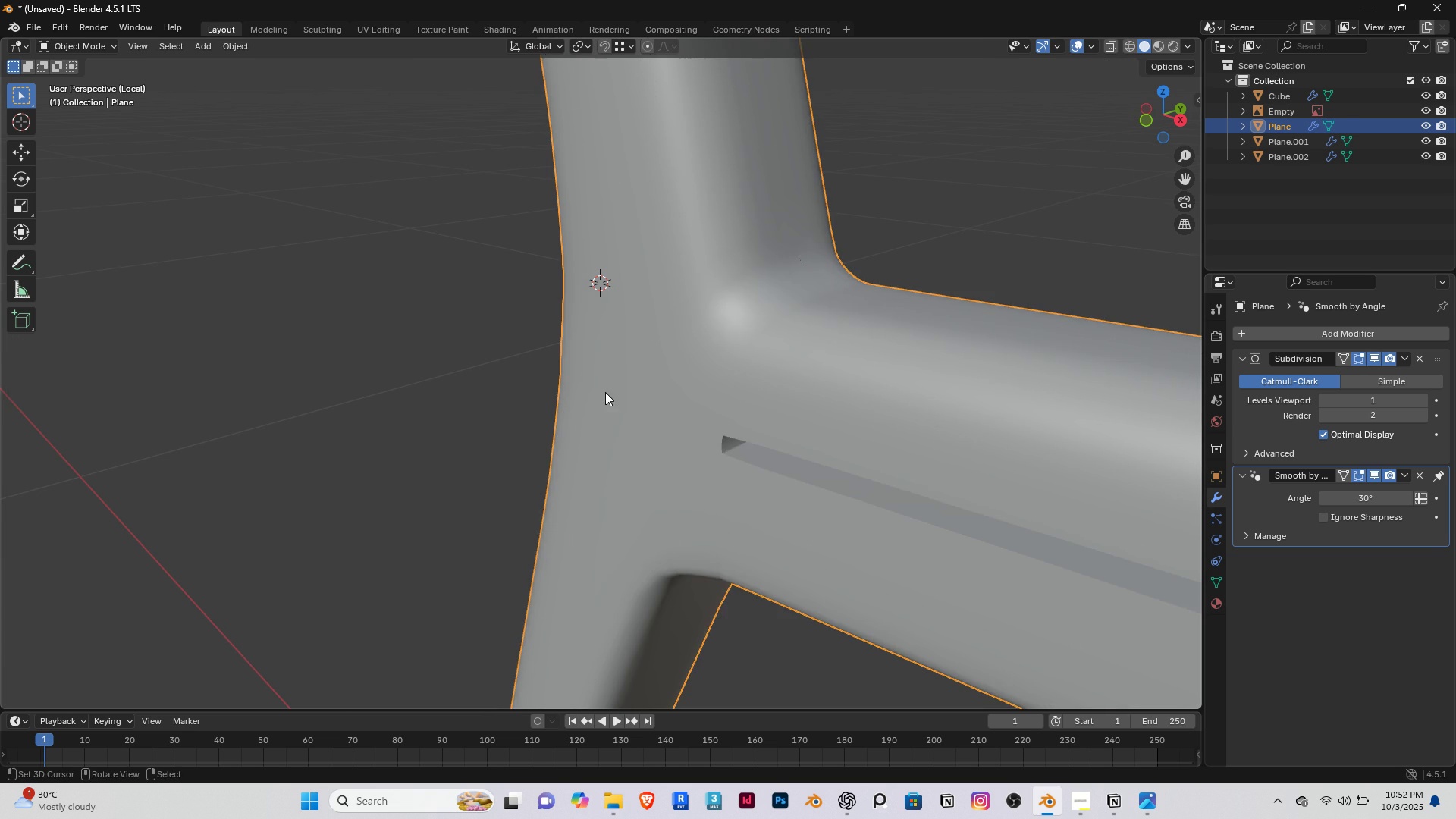 
scroll: coordinate [605, 392], scroll_direction: down, amount: 1.0
 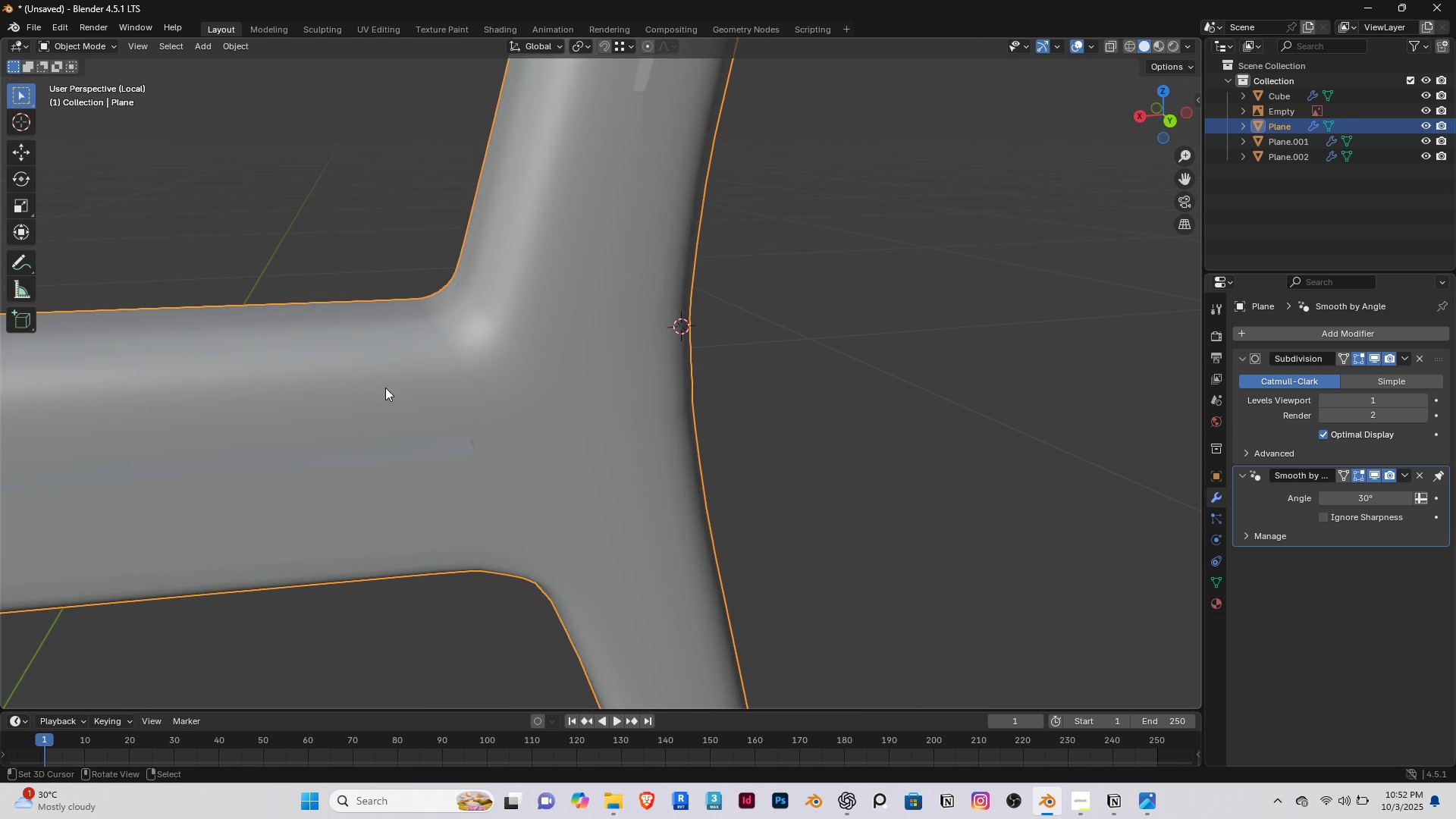 
key(Tab)